 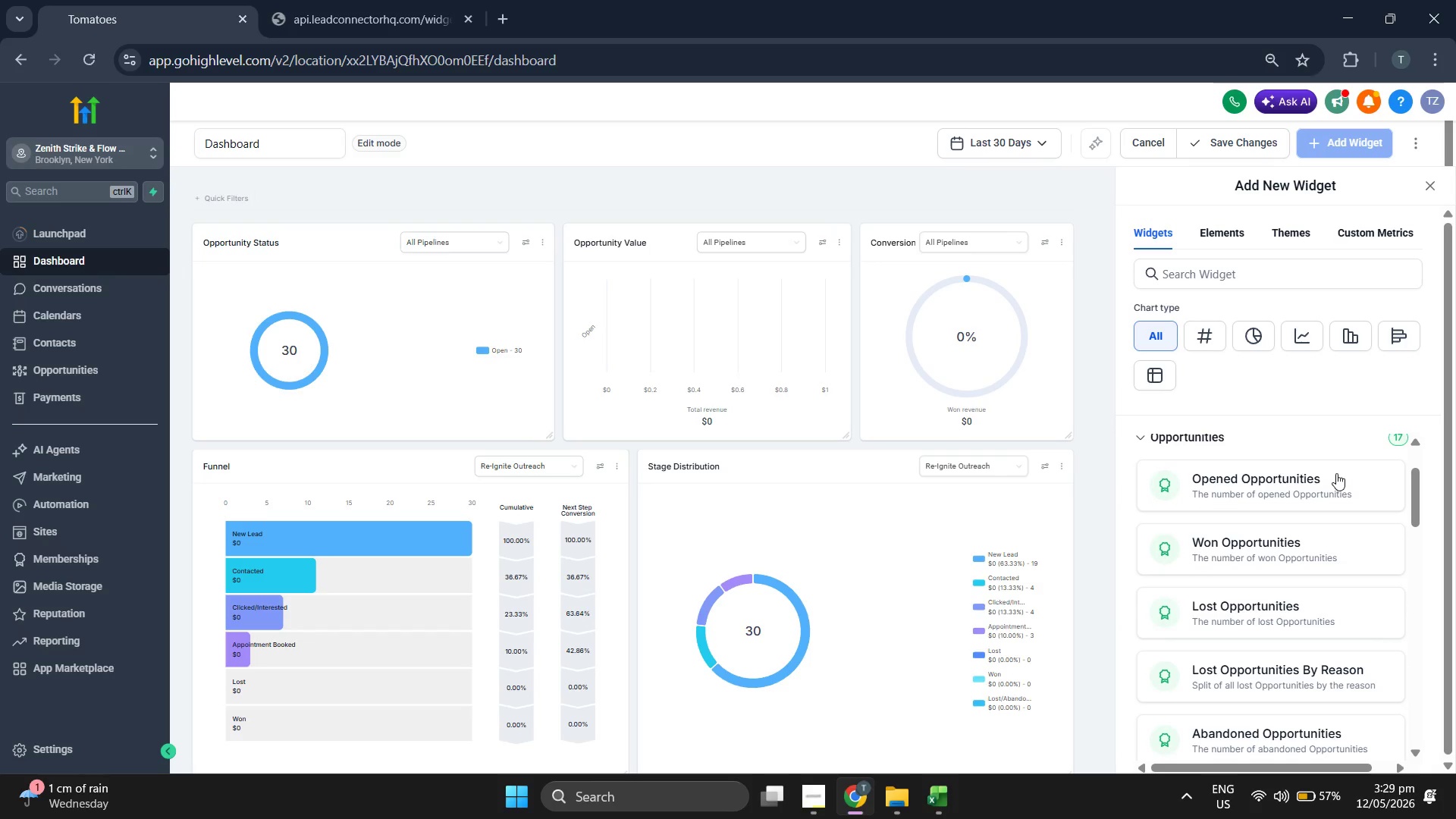 
scroll: coordinate [1368, 551], scroll_direction: down, amount: 6.0
 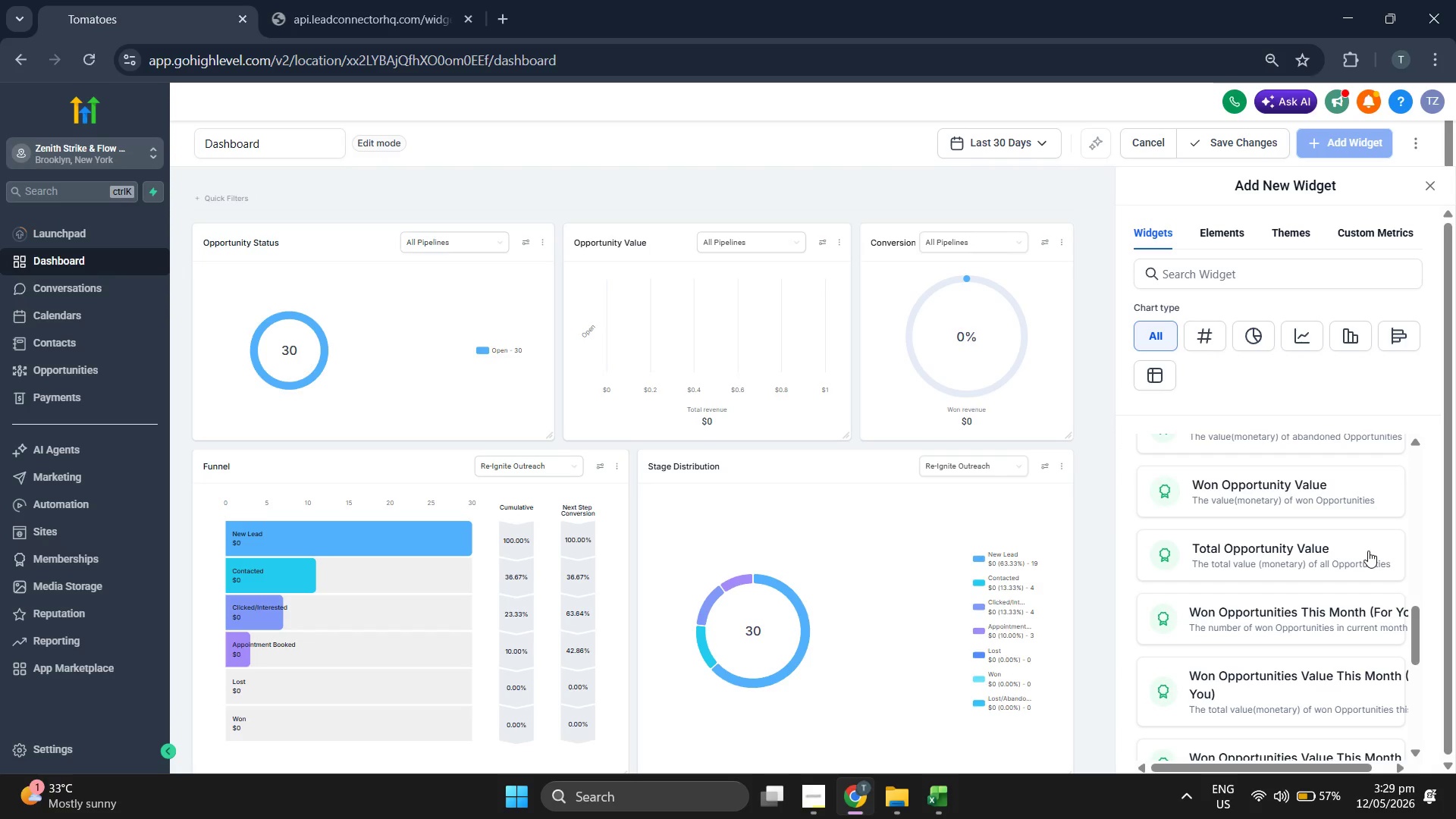 
scroll: coordinate [1368, 551], scroll_direction: down, amount: 1.0
 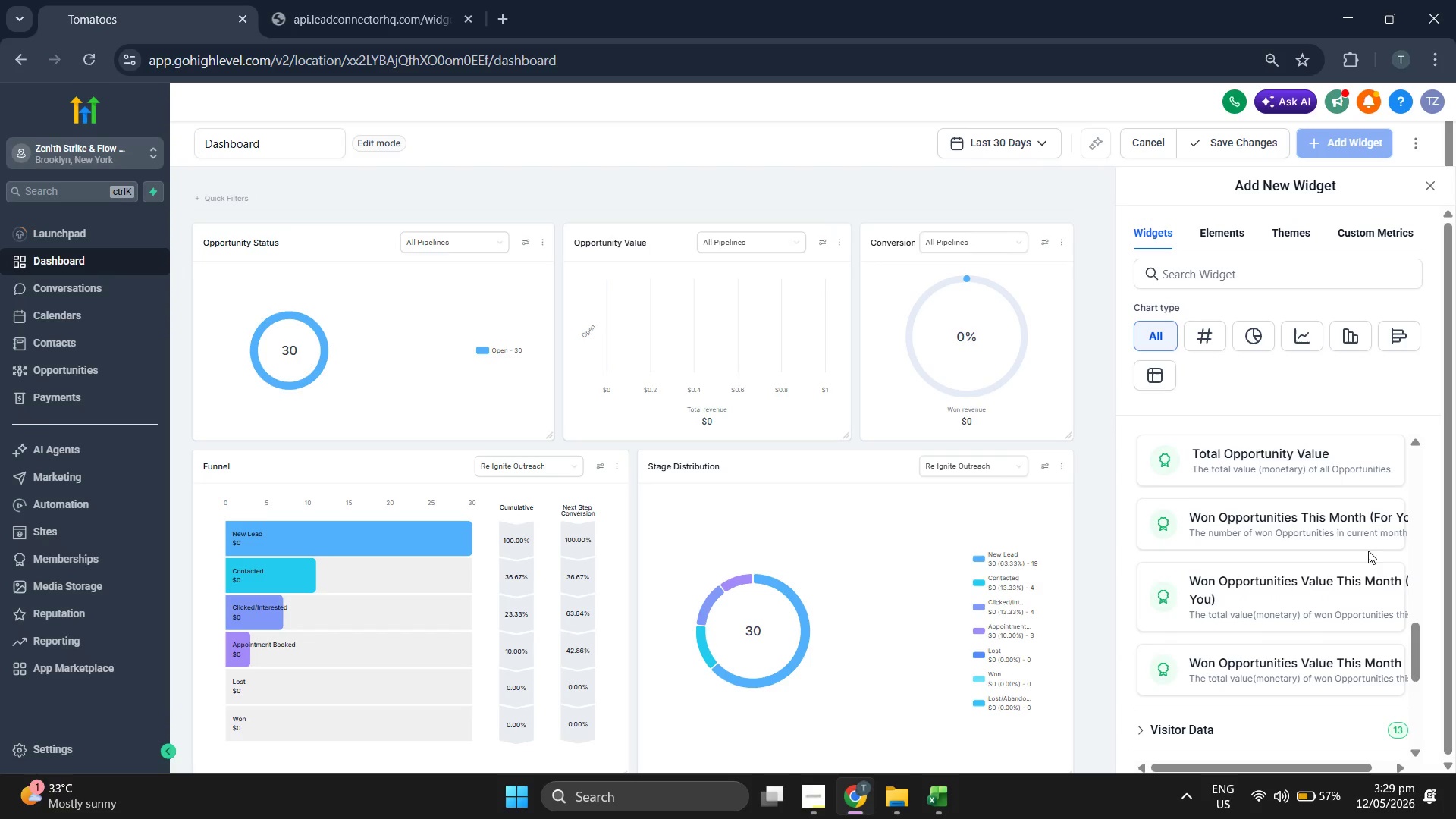 
scroll: coordinate [1368, 551], scroll_direction: up, amount: 4.0
 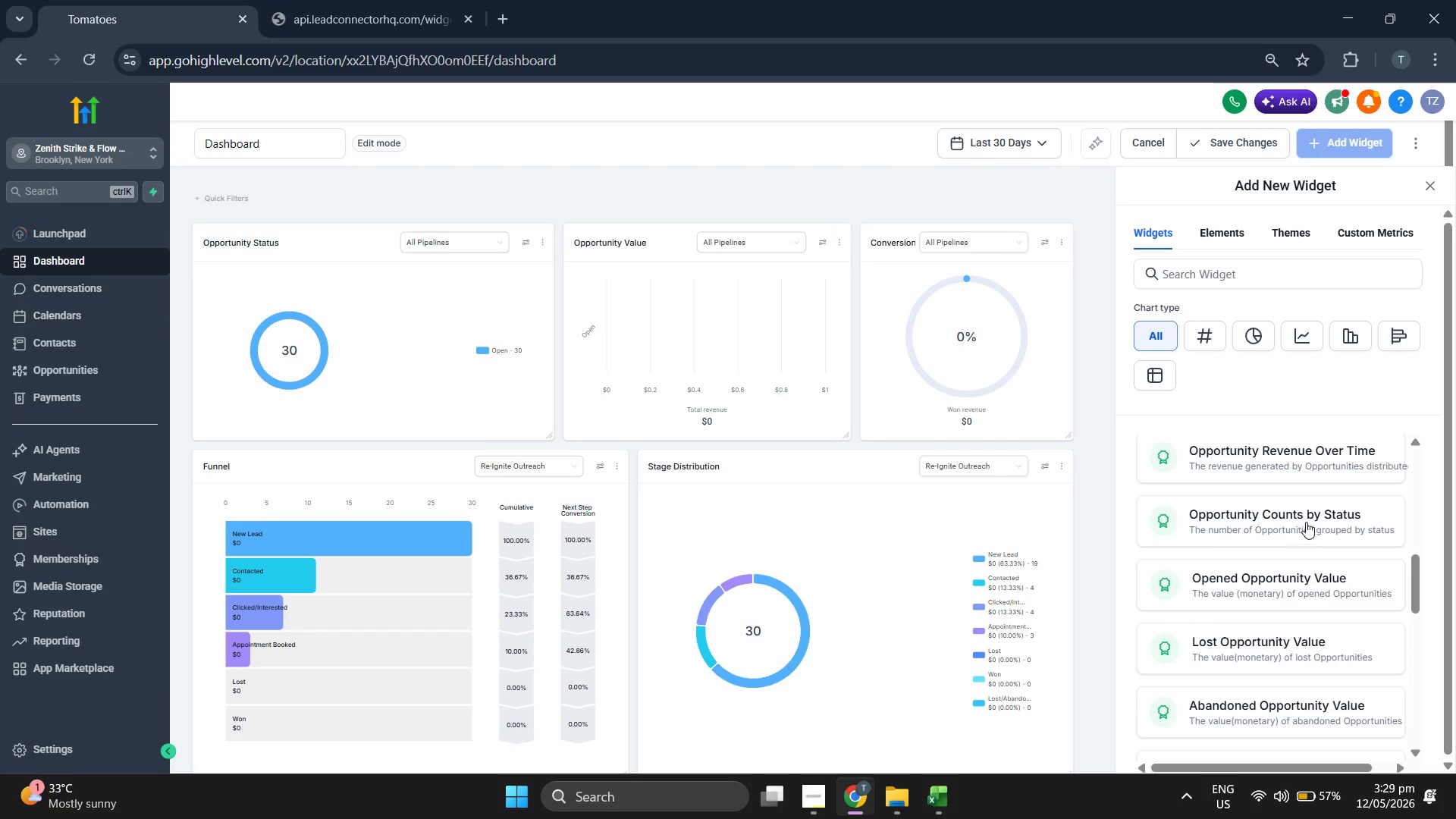 
left_click([1307, 519])
 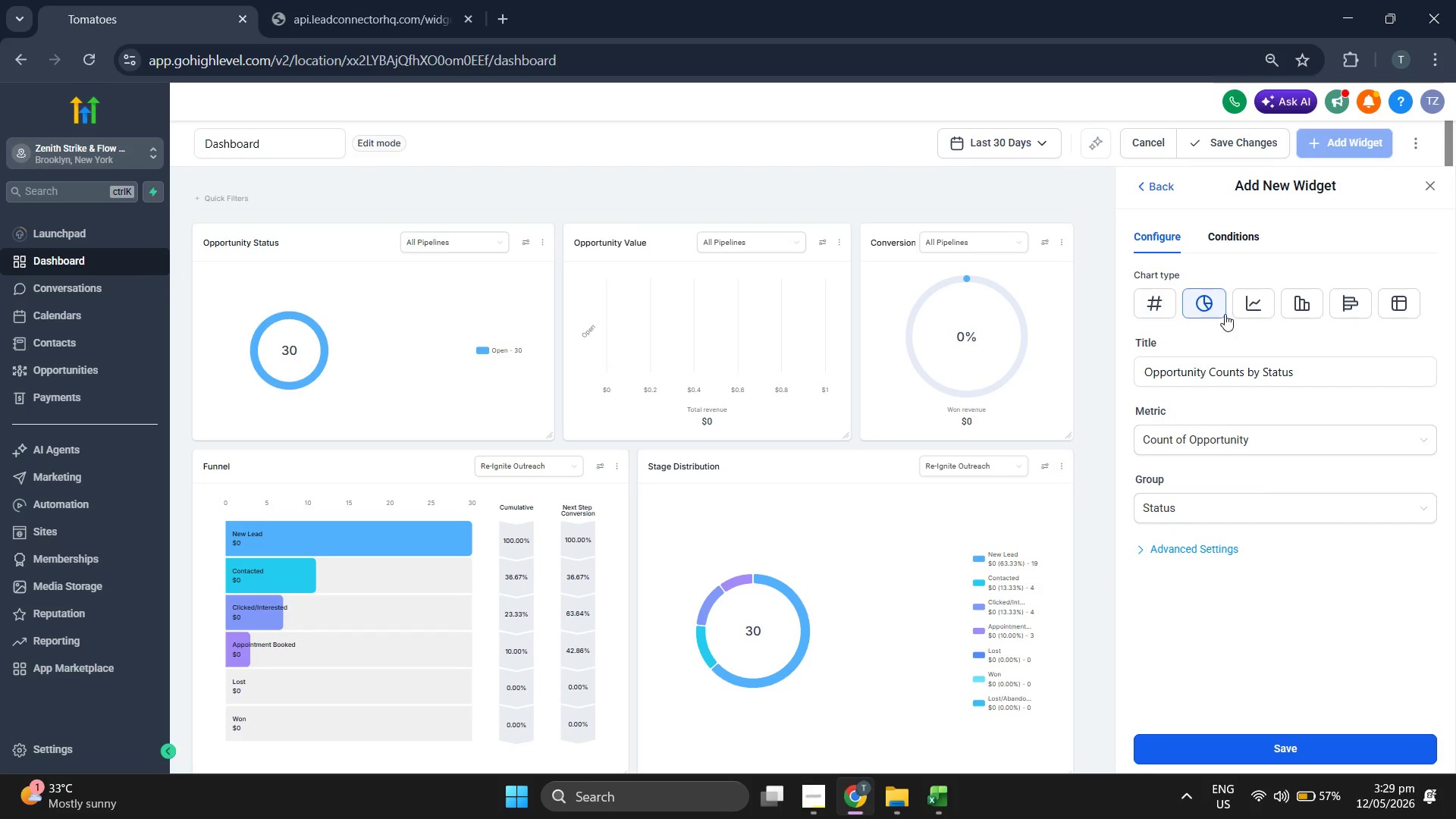 
left_click([1240, 238])
 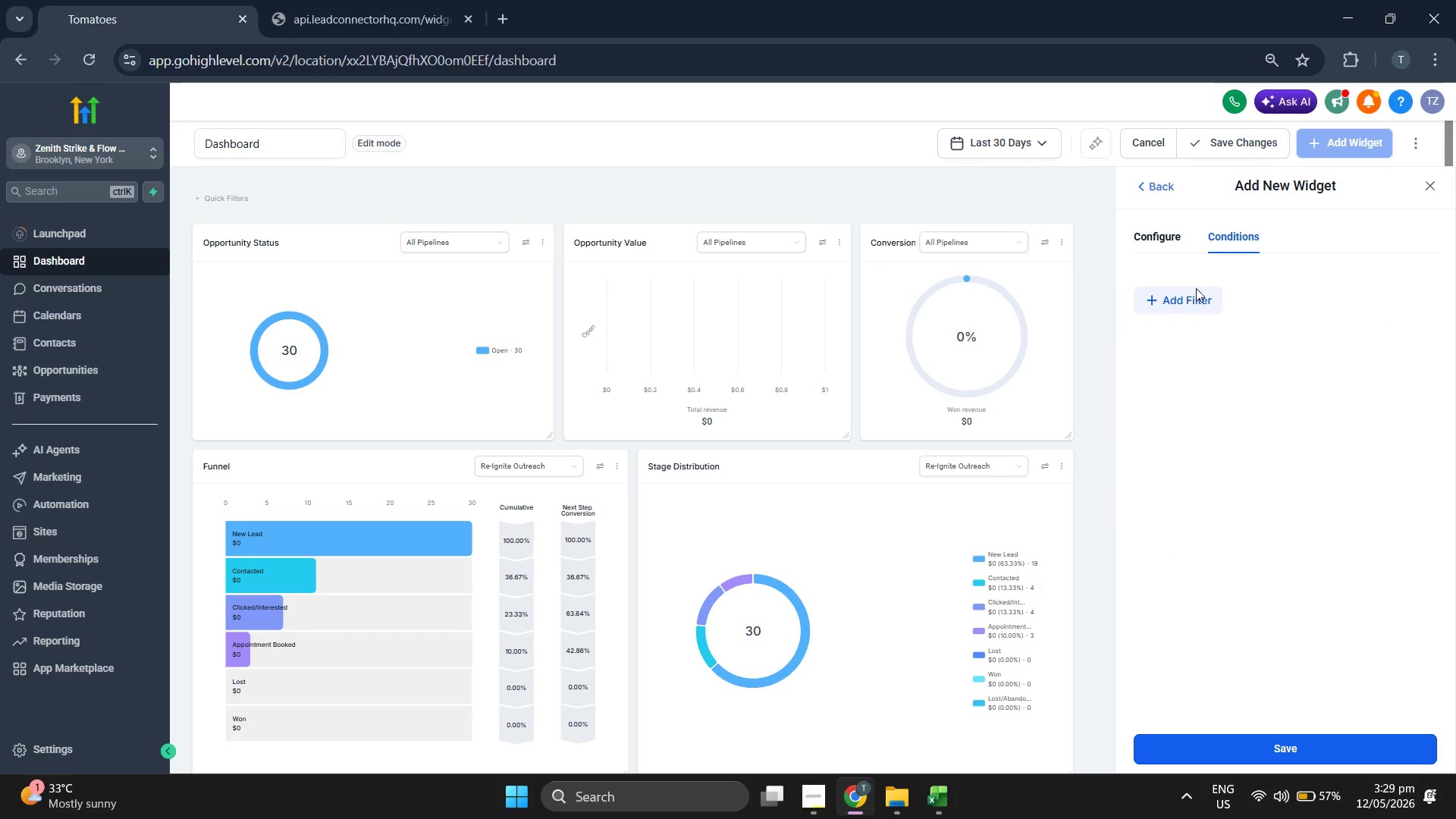 
left_click([1185, 295])
 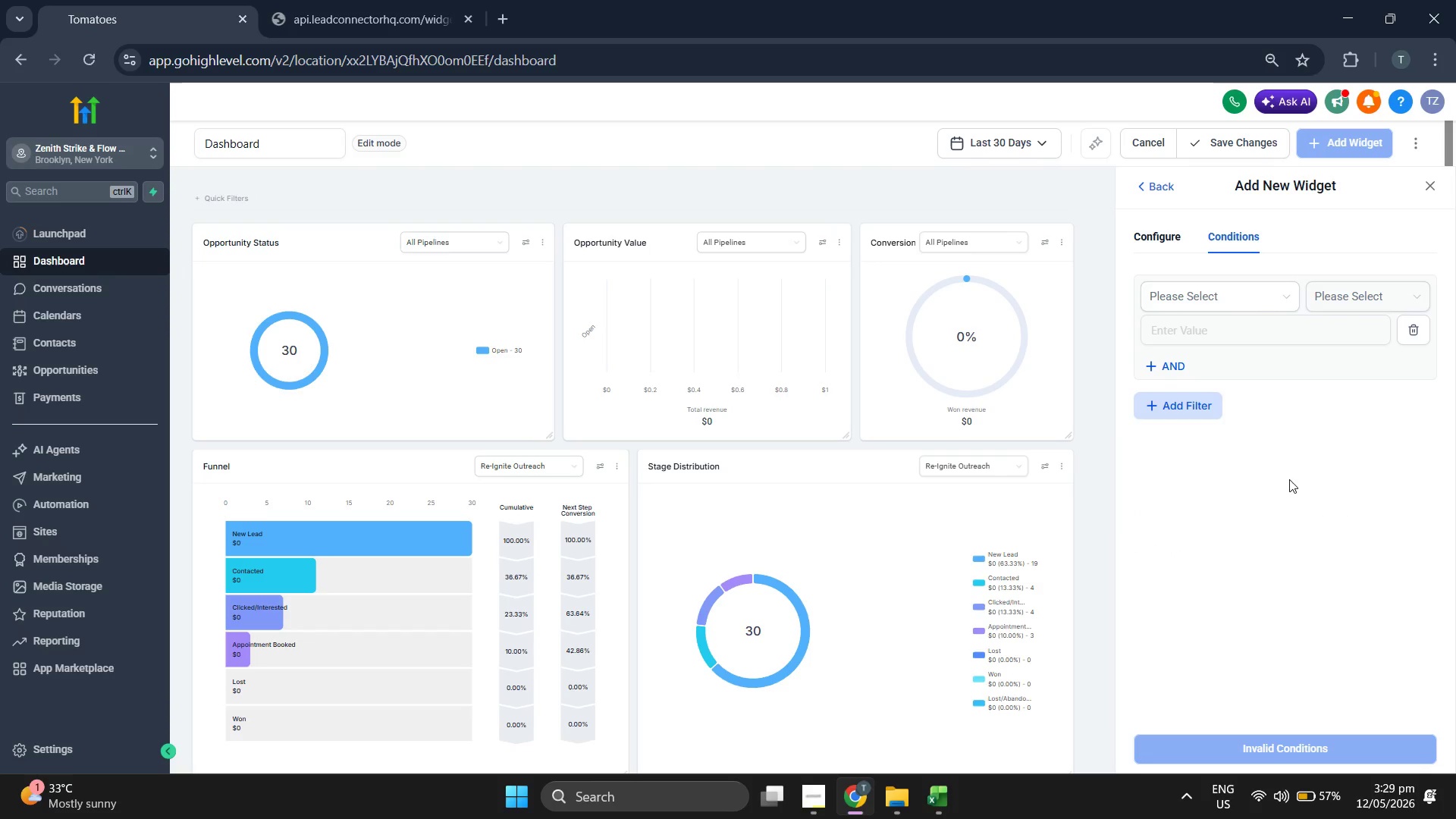 
left_click([1216, 290])
 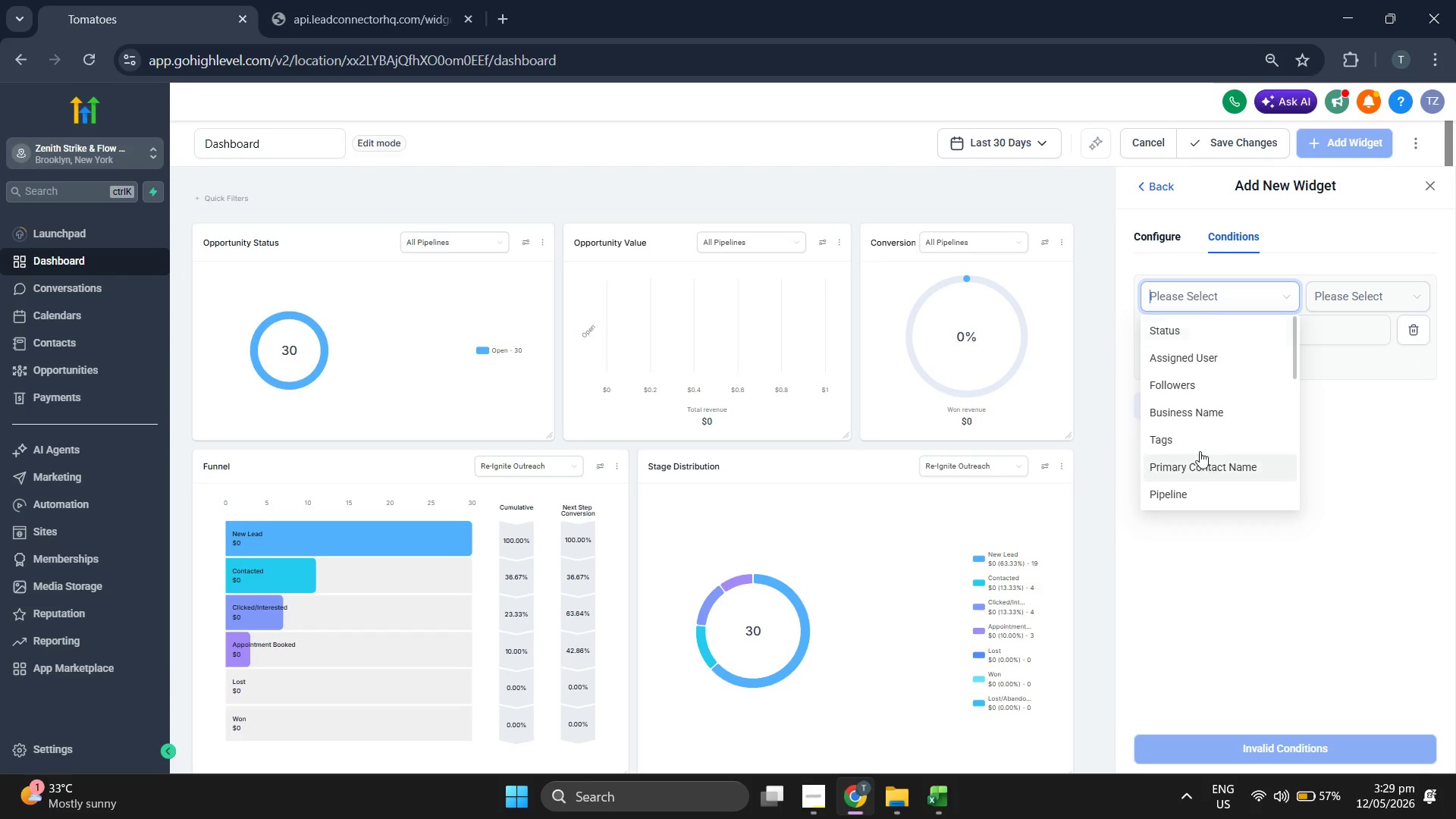 
left_click([1196, 431])
 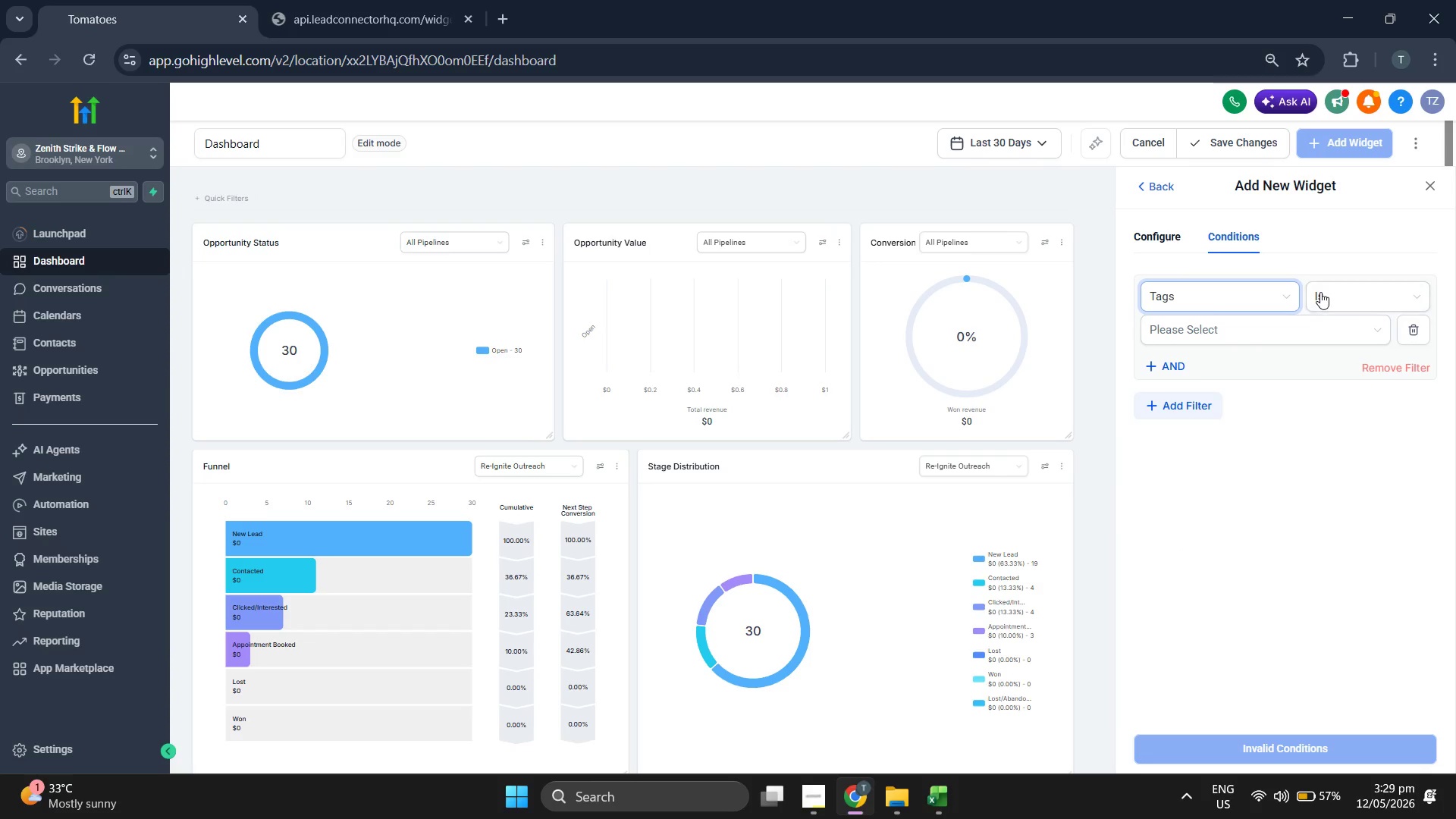 
left_click([1291, 330])
 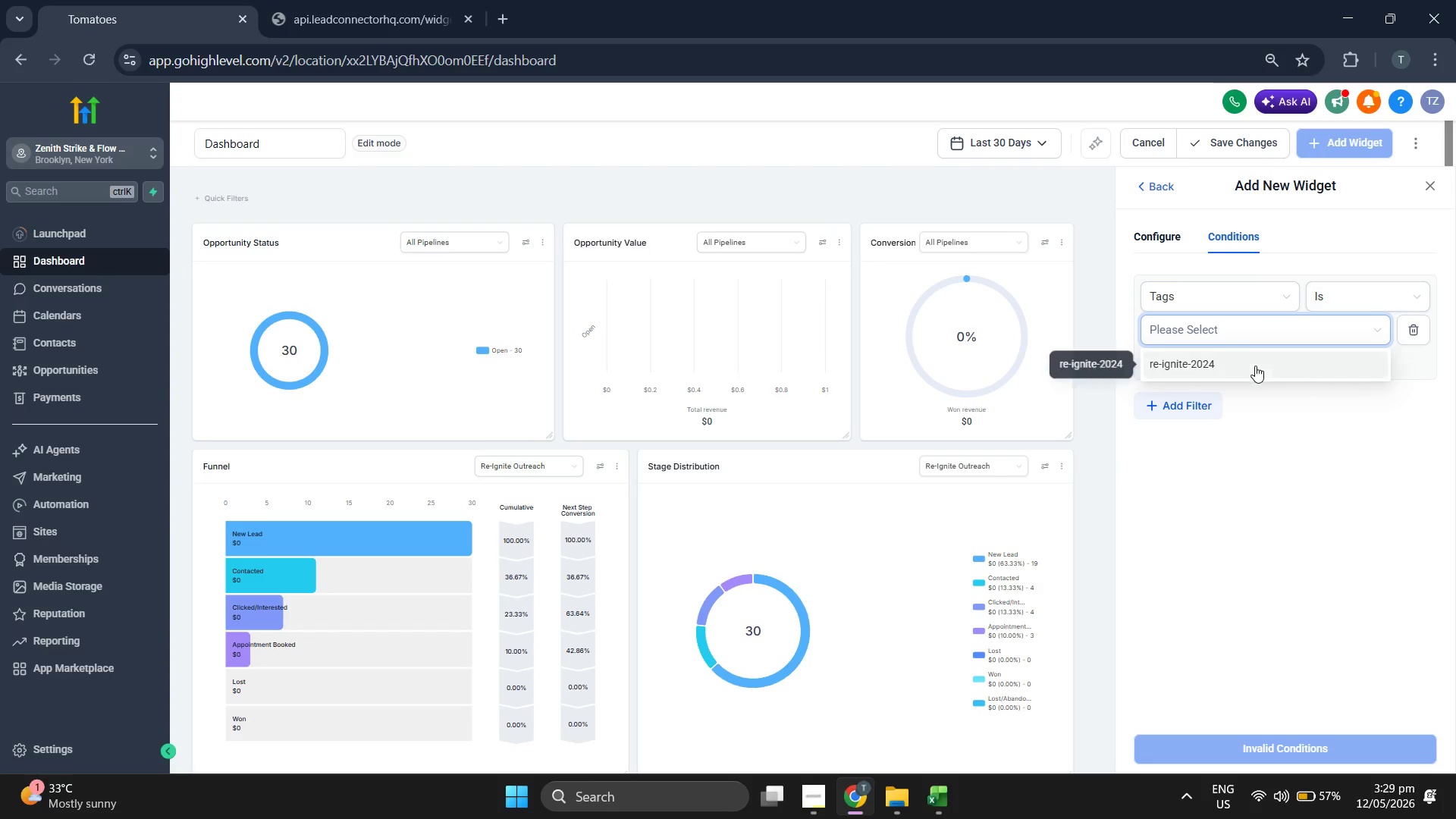 
left_click([1254, 370])
 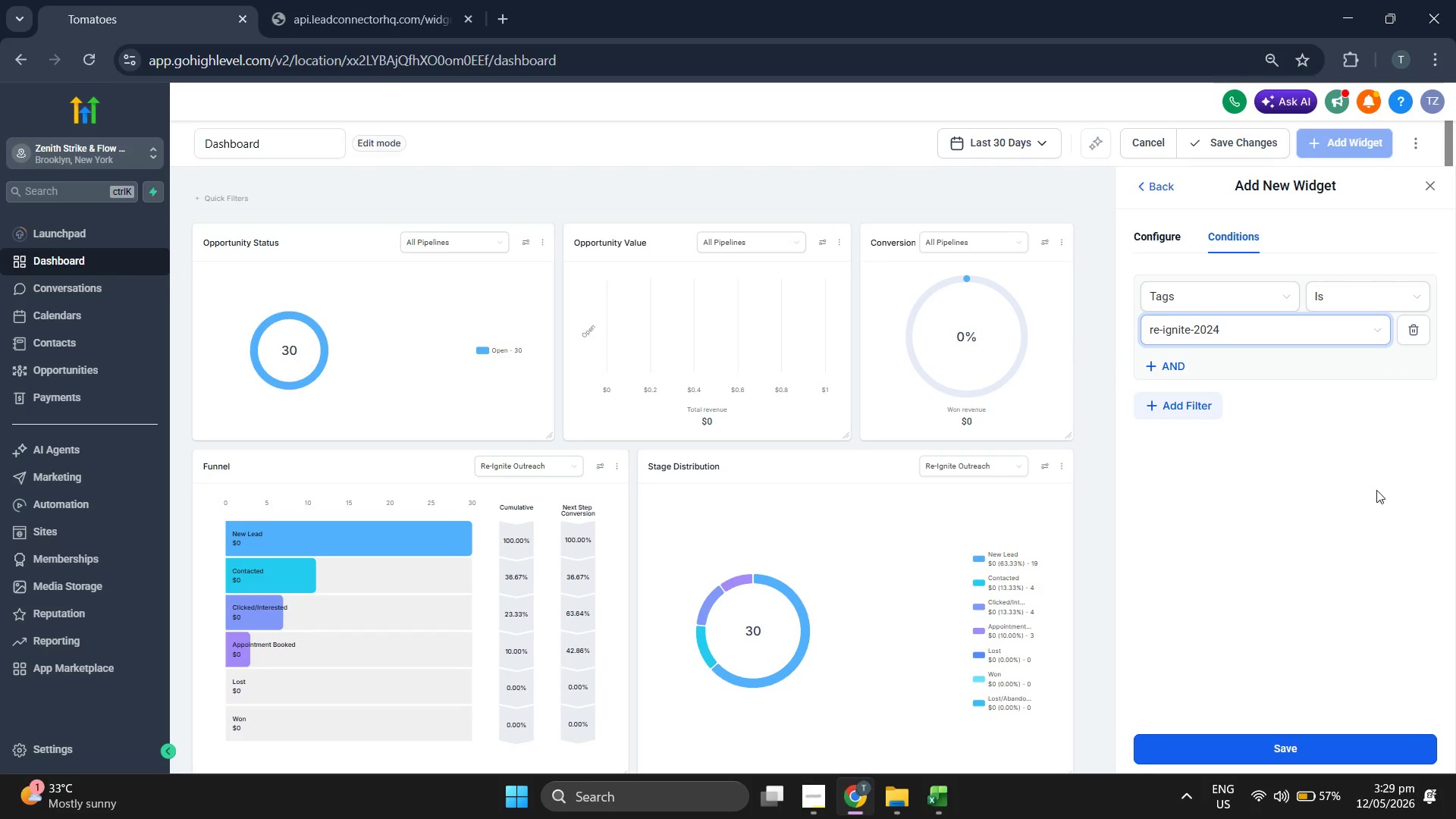 
left_click([1222, 297])
 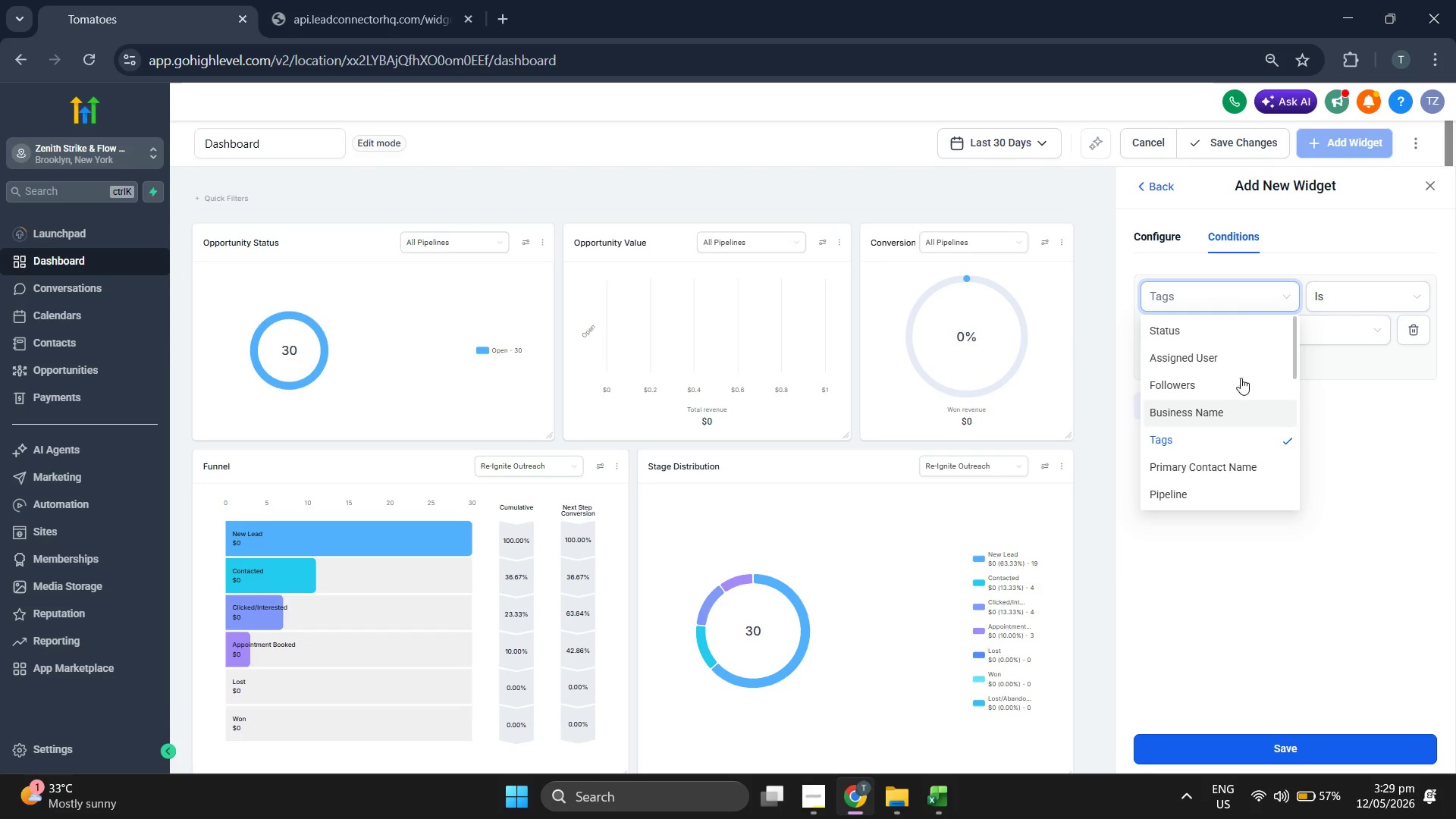 
scroll: coordinate [1248, 436], scroll_direction: down, amount: 2.0
 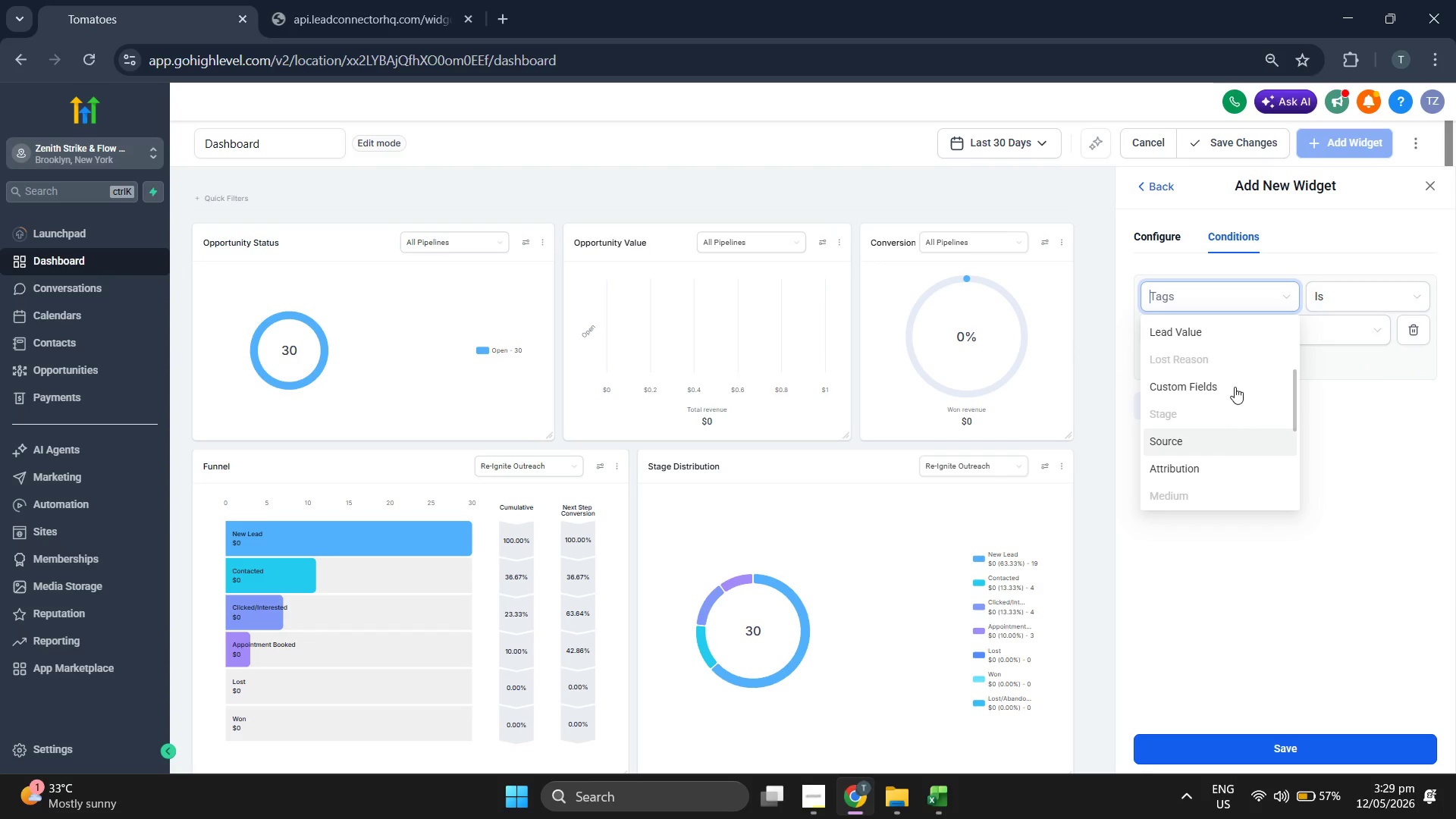 
left_click([1236, 381])
 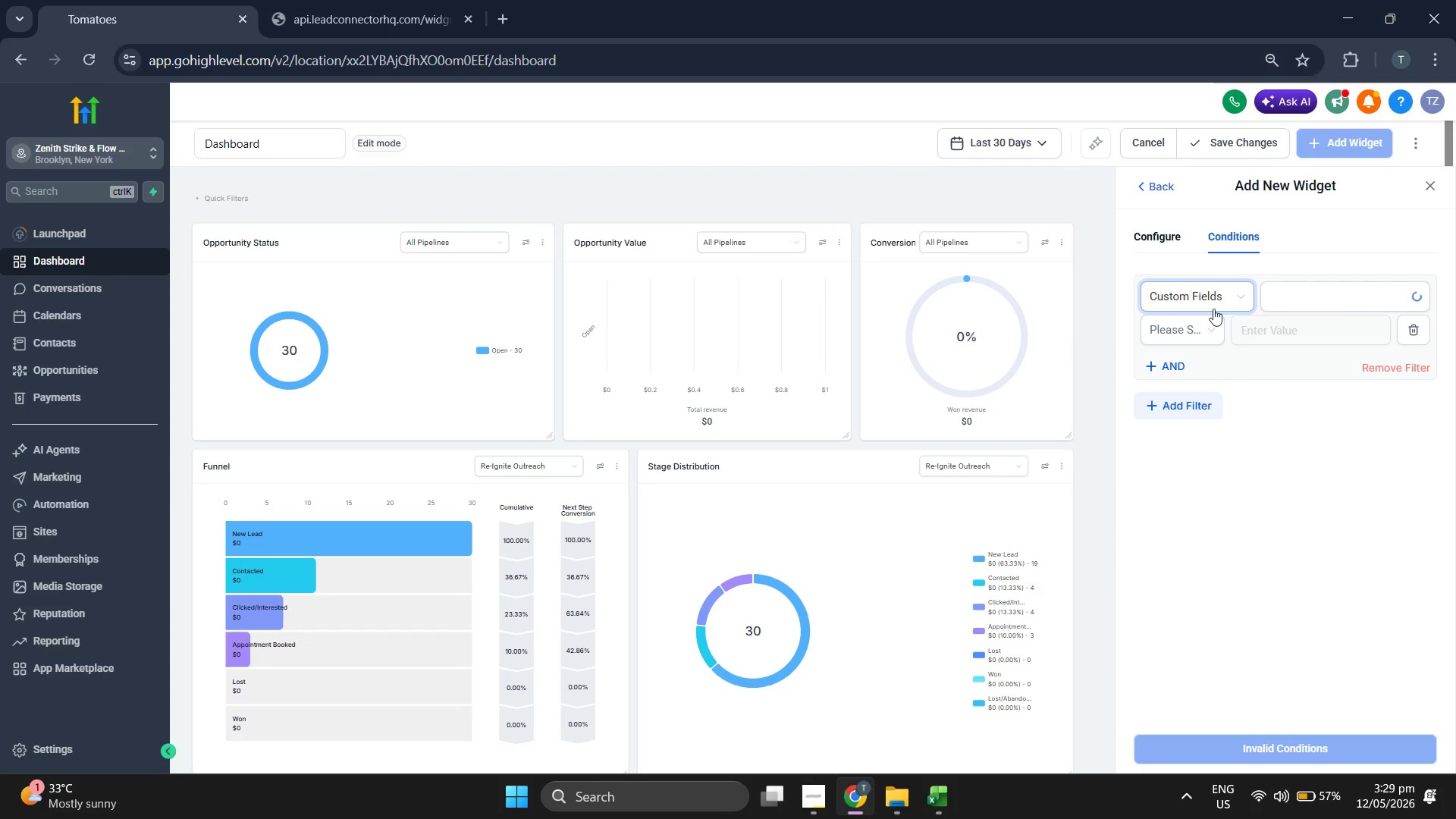 
left_click([1200, 292])
 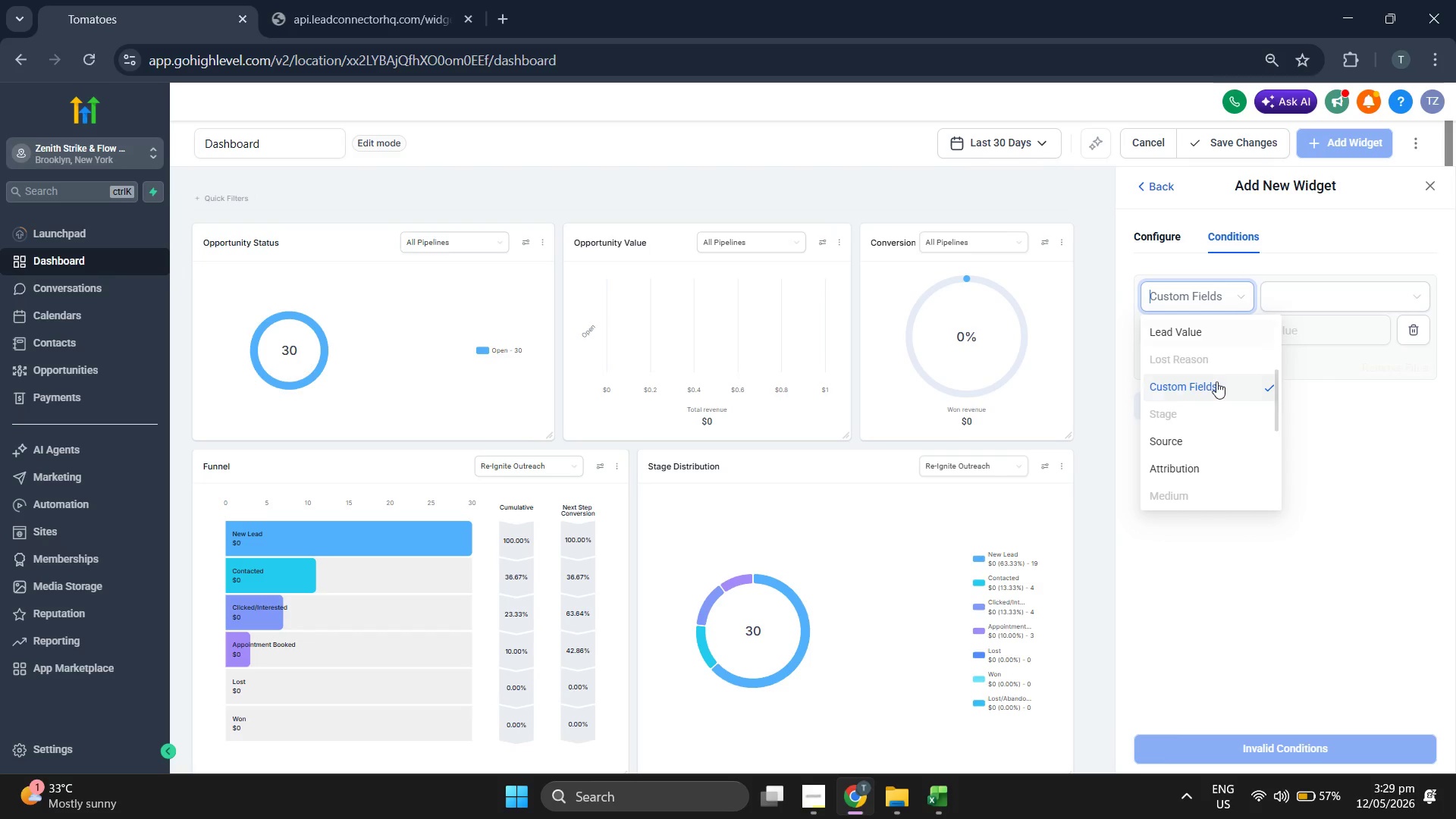 
scroll: coordinate [1216, 384], scroll_direction: up, amount: 3.0
 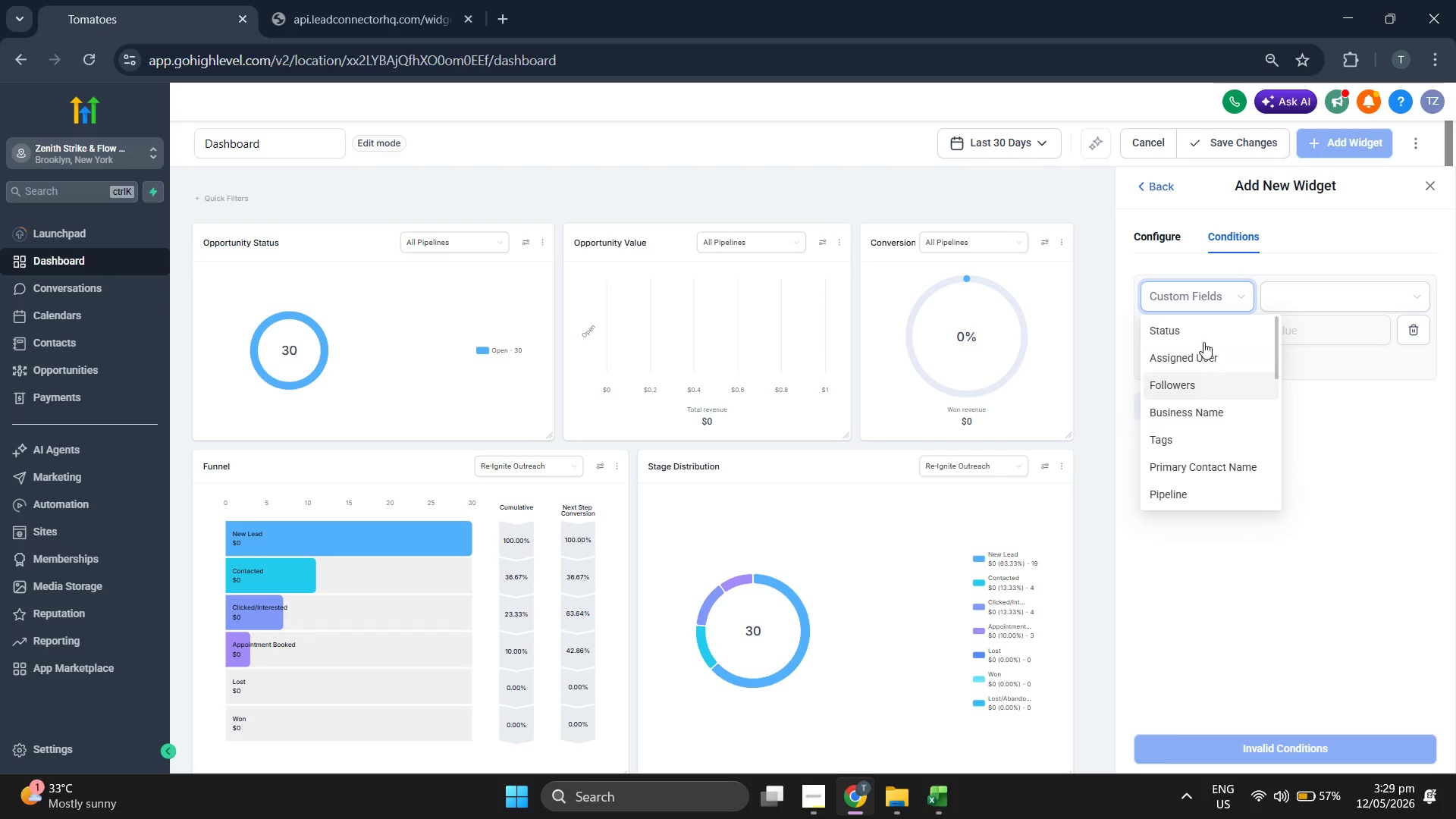 
left_click([1203, 332])
 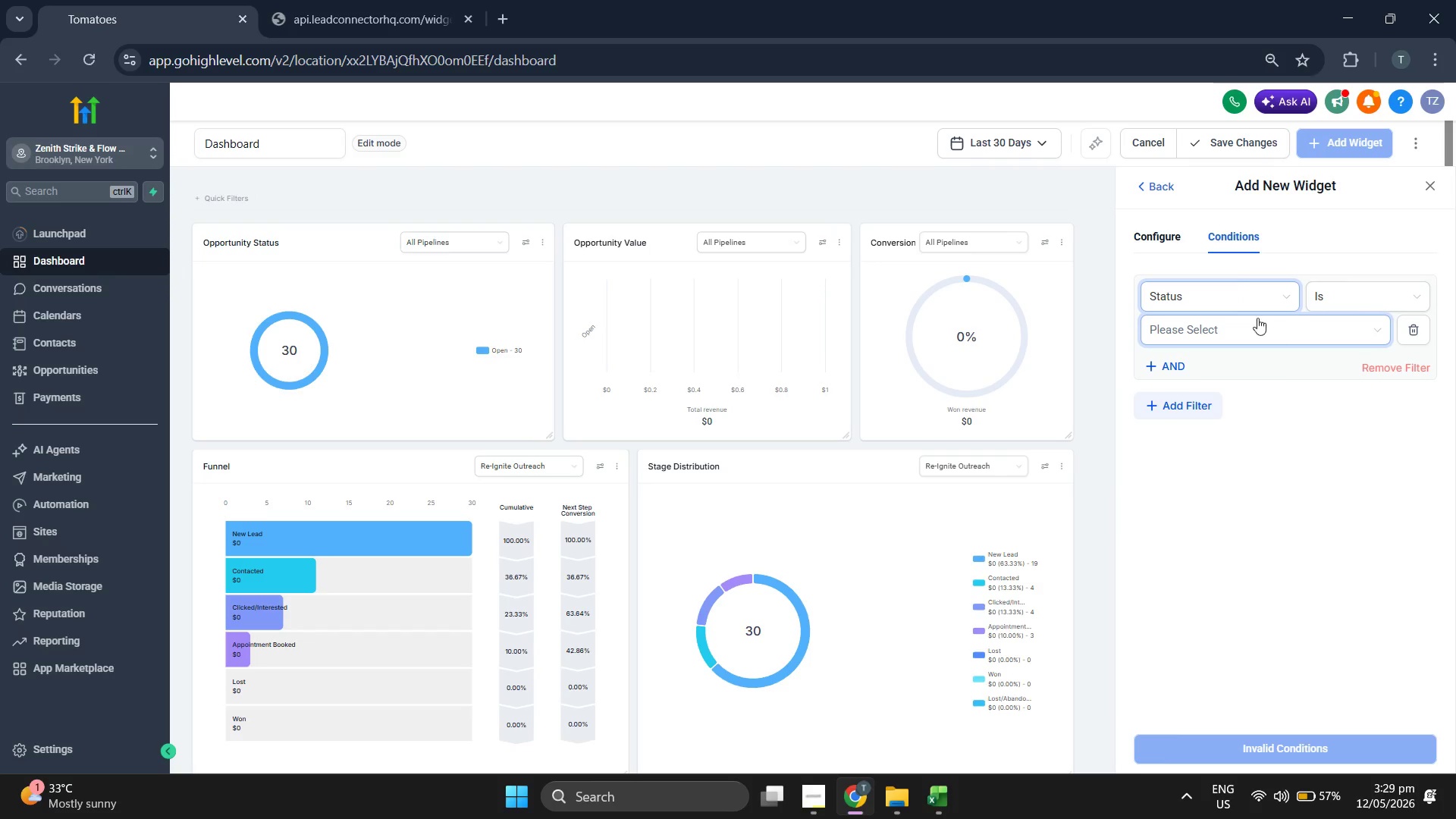 
left_click([1216, 303])
 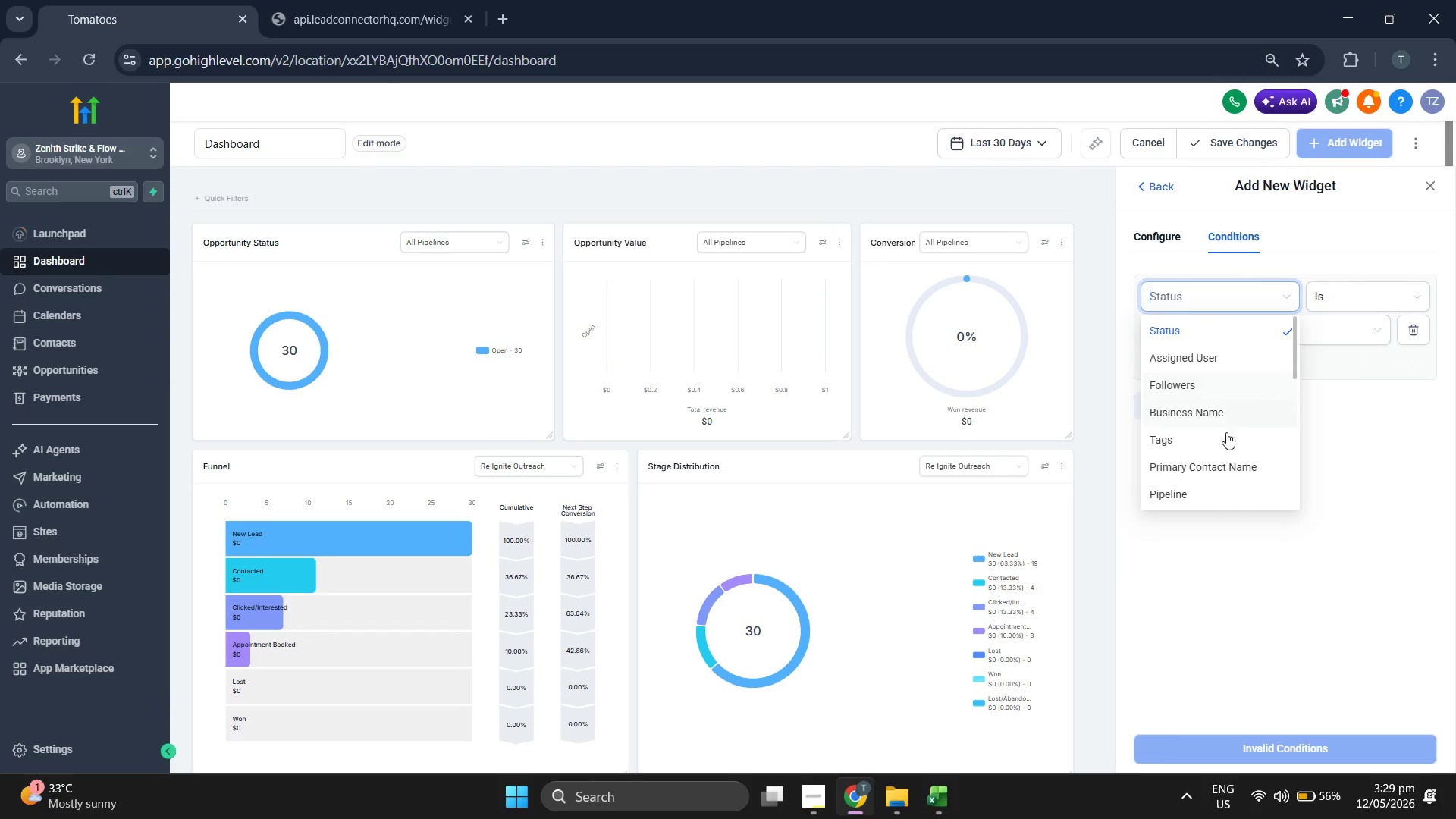 
left_click([1226, 436])
 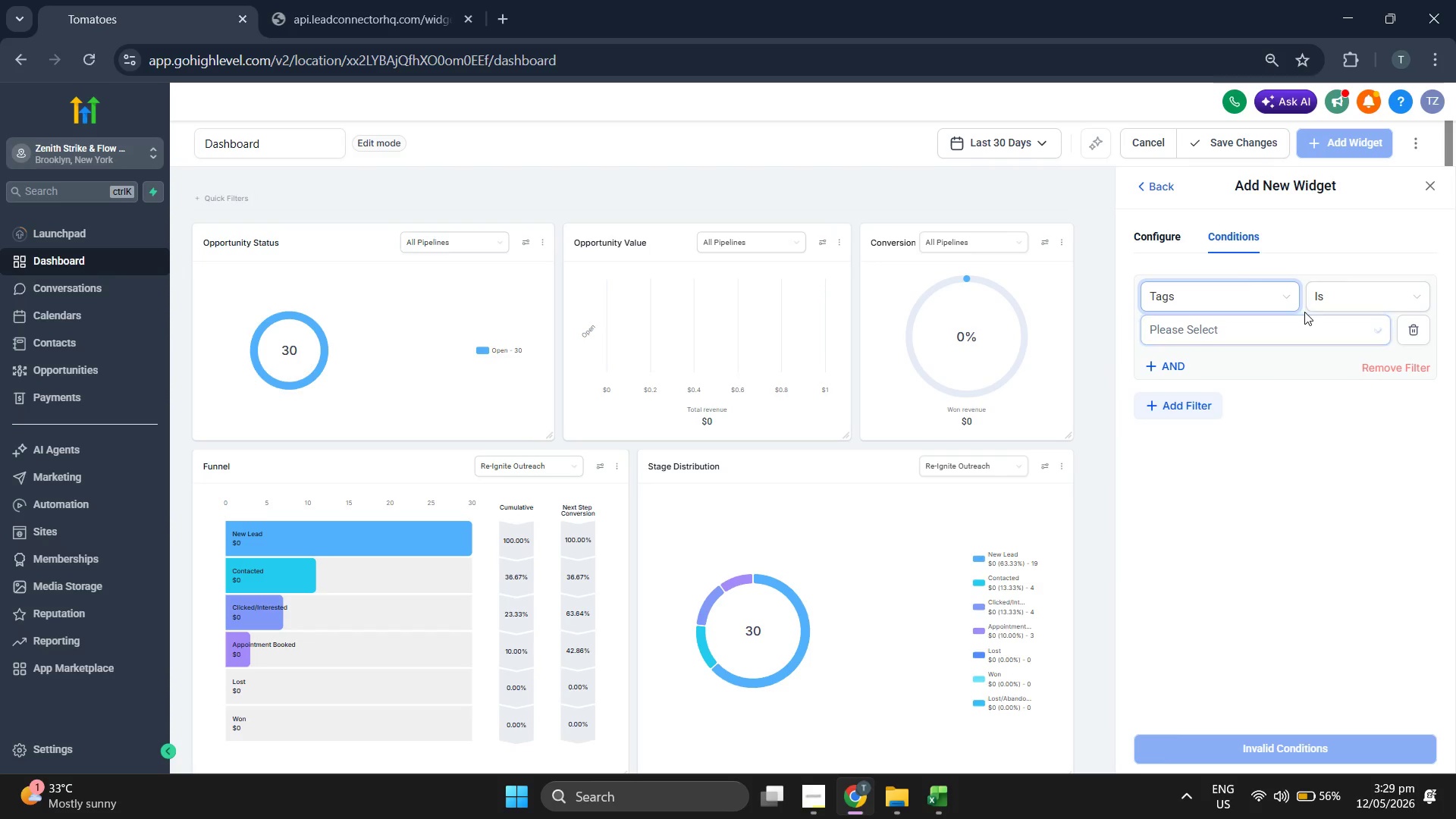 
left_click([1281, 321])
 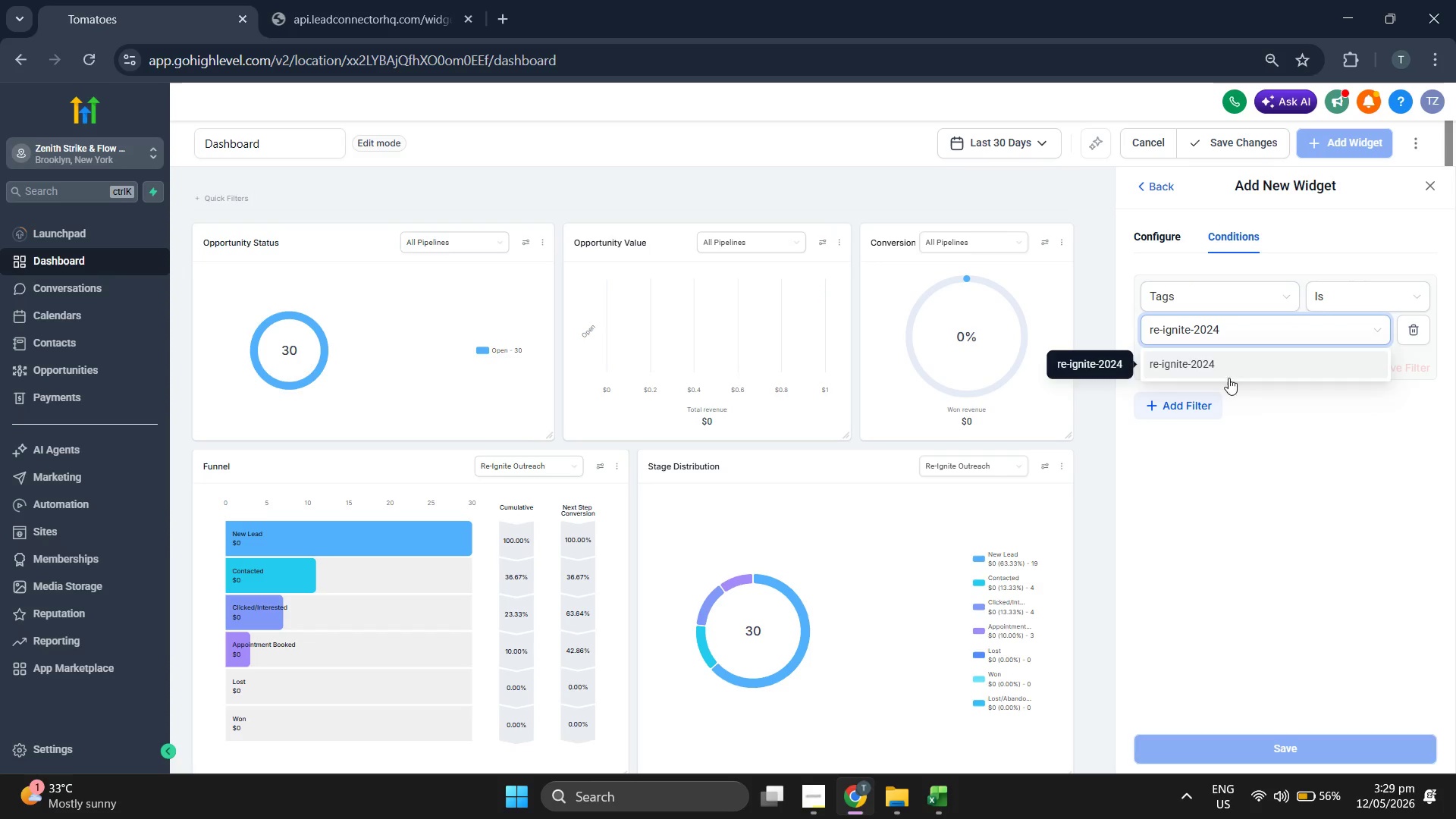 
double_click([1262, 521])
 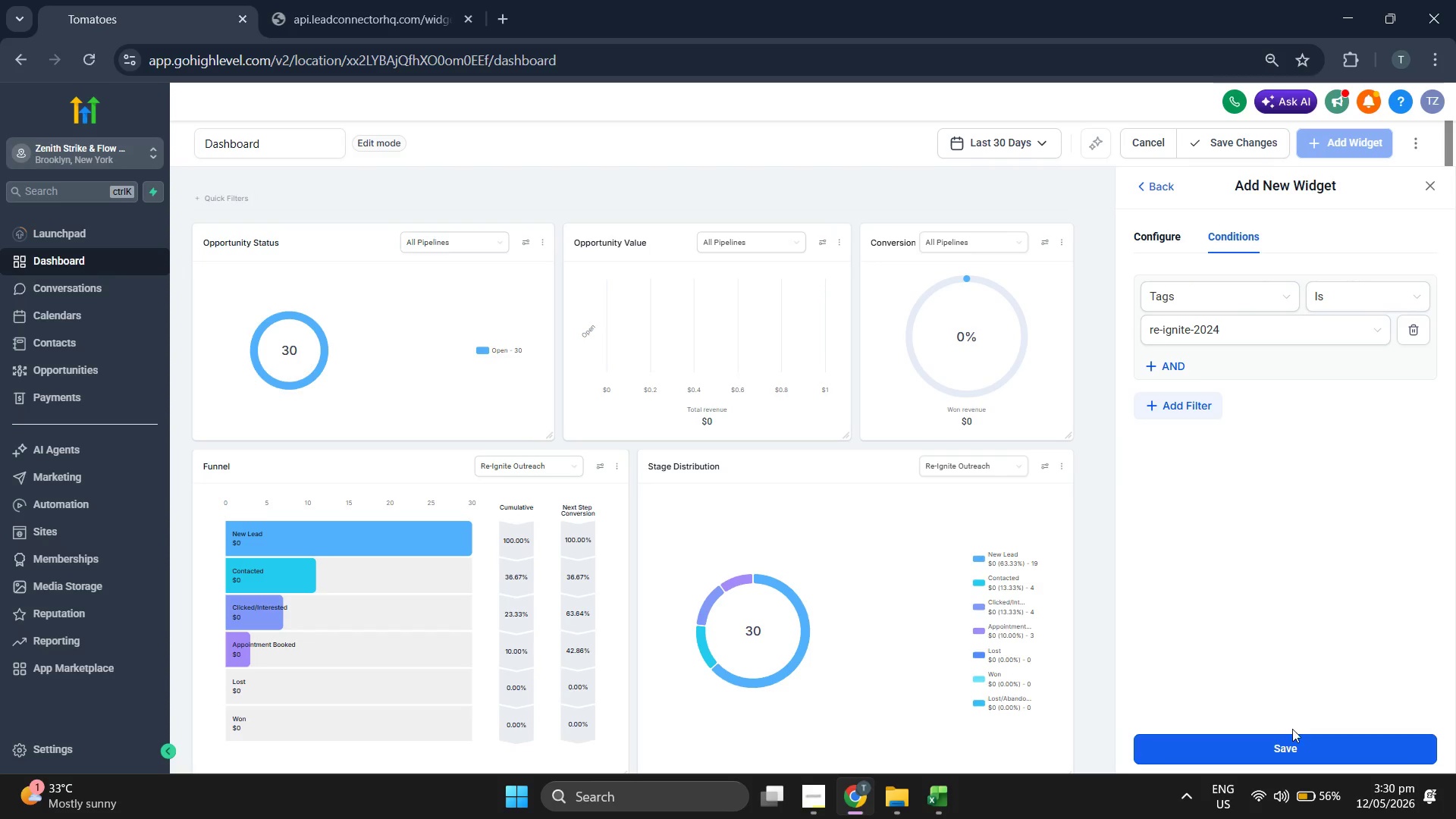 
left_click([1298, 742])
 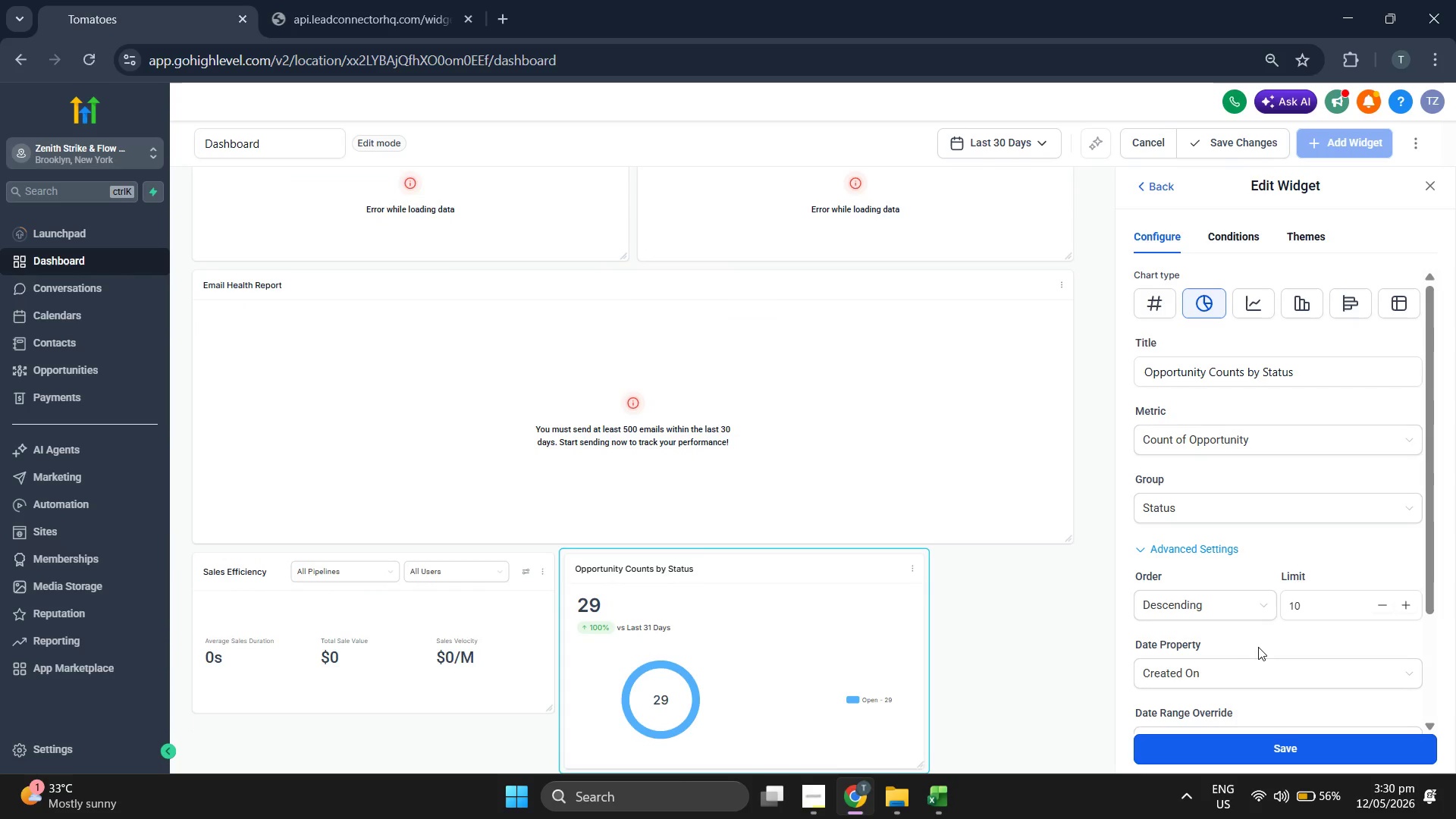 
scroll: coordinate [1025, 542], scroll_direction: down, amount: 2.0
 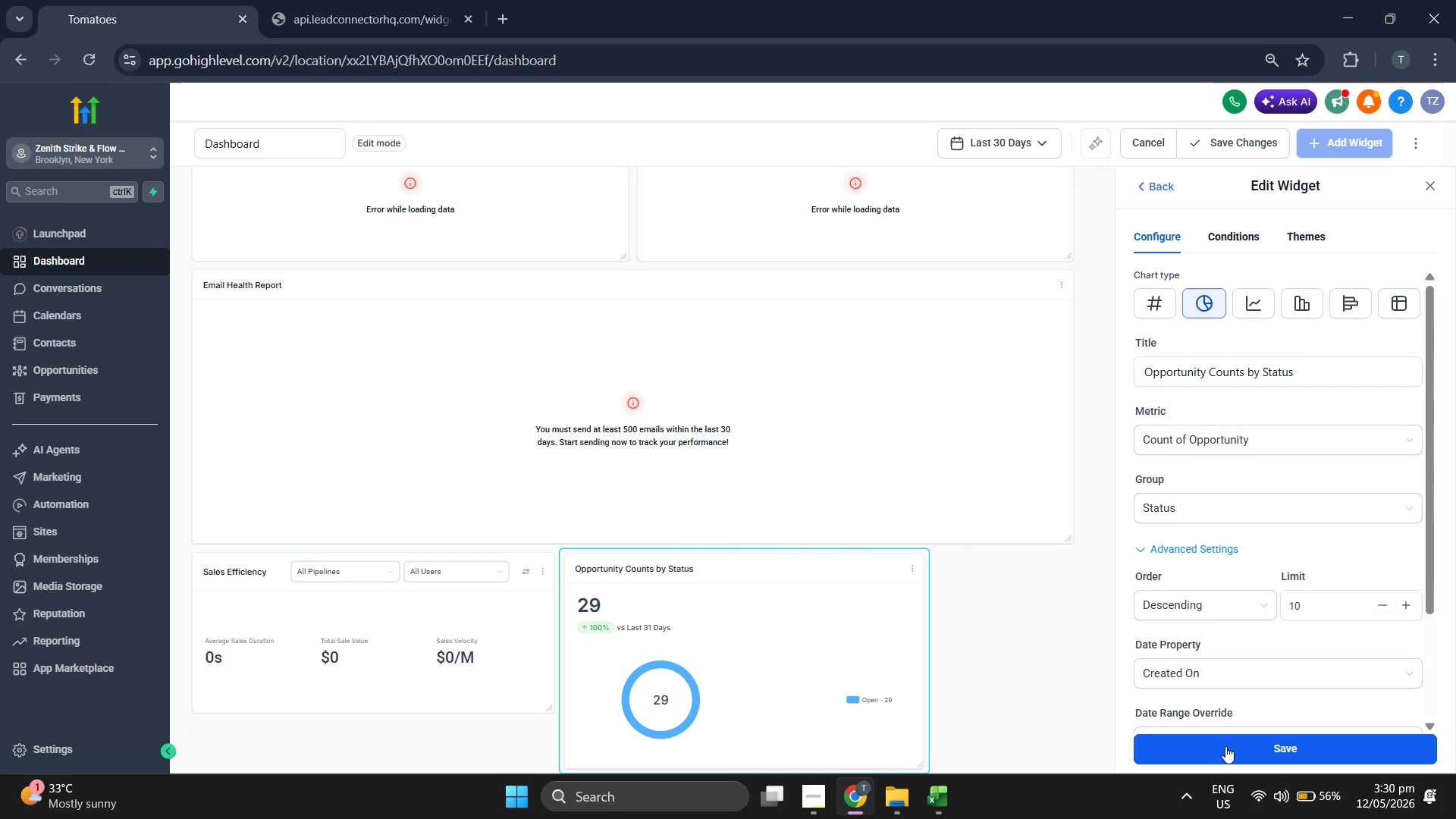 
left_click([1225, 746])
 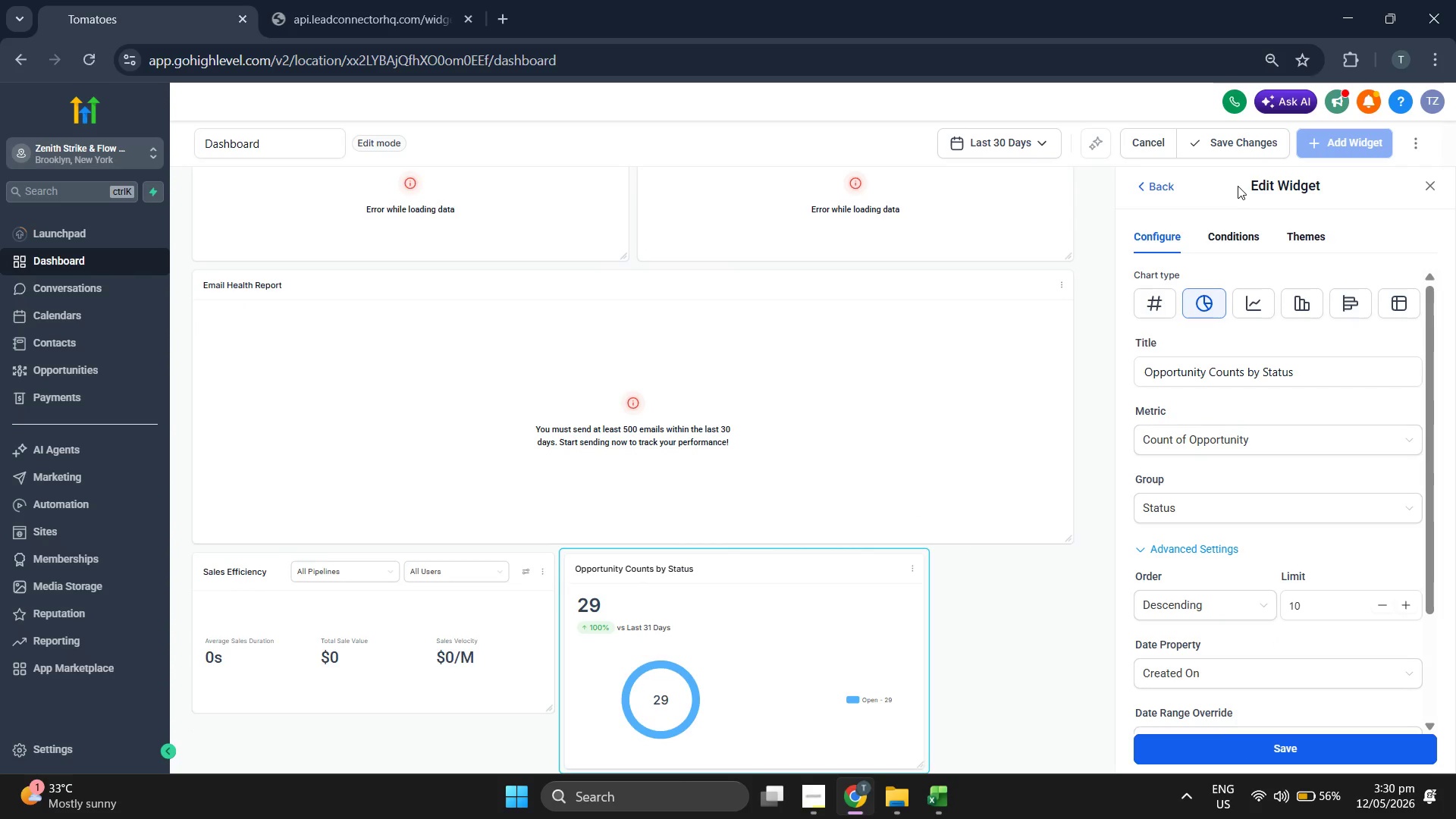 
wait(6.28)
 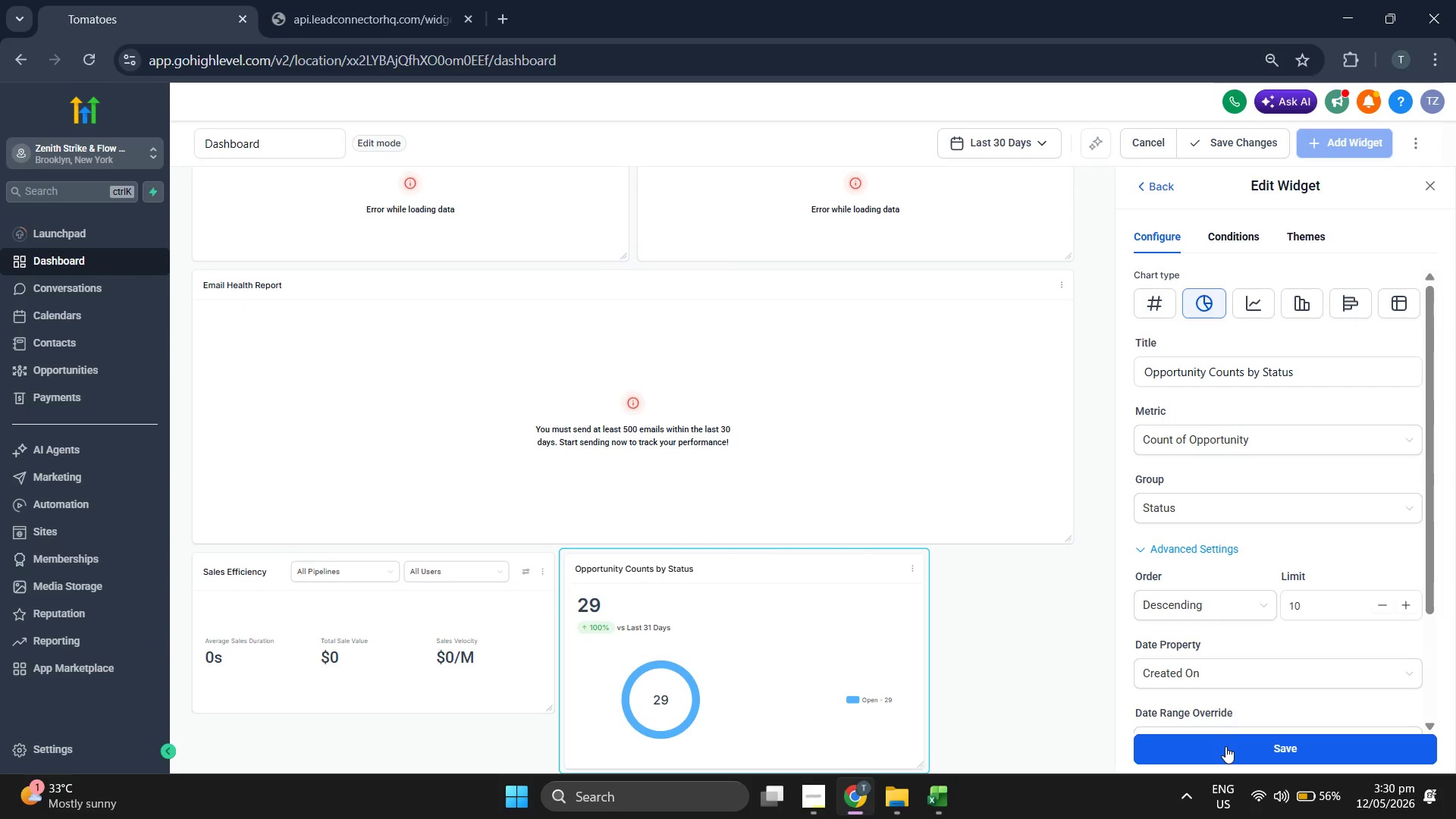 
scroll: coordinate [1235, 507], scroll_direction: down, amount: 2.0
 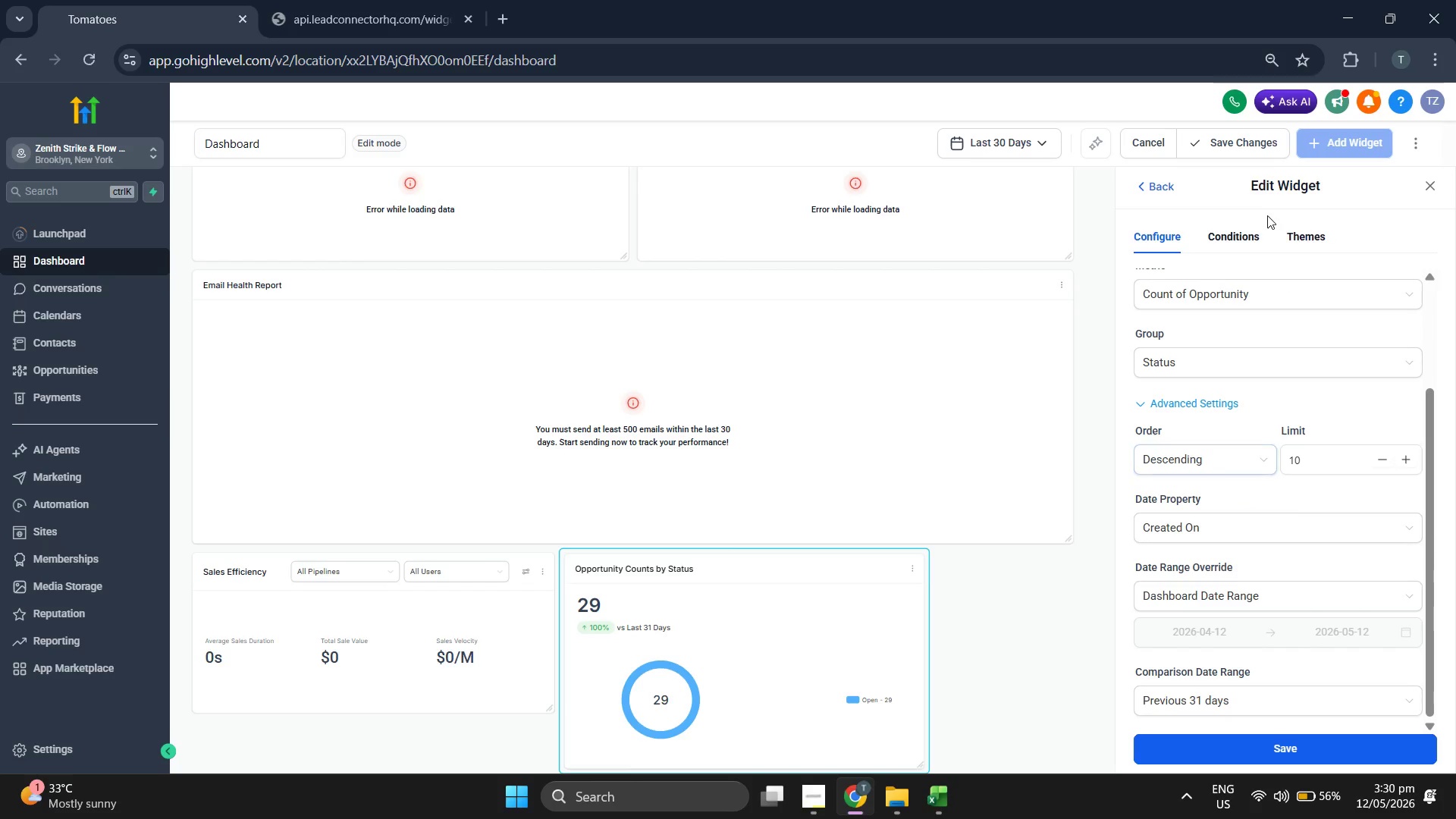 
left_click([1239, 137])
 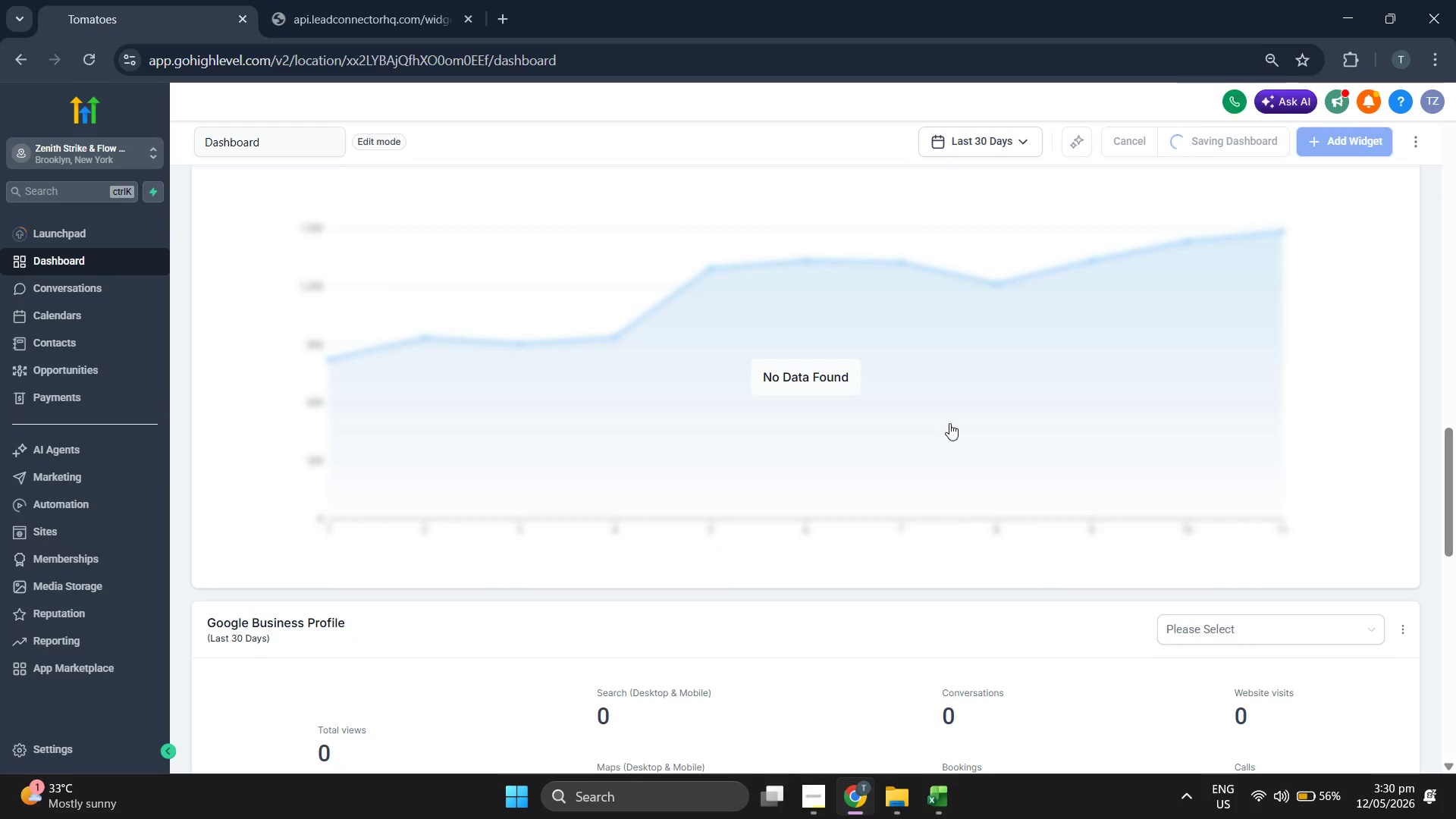 
scroll: coordinate [940, 425], scroll_direction: down, amount: 12.0